 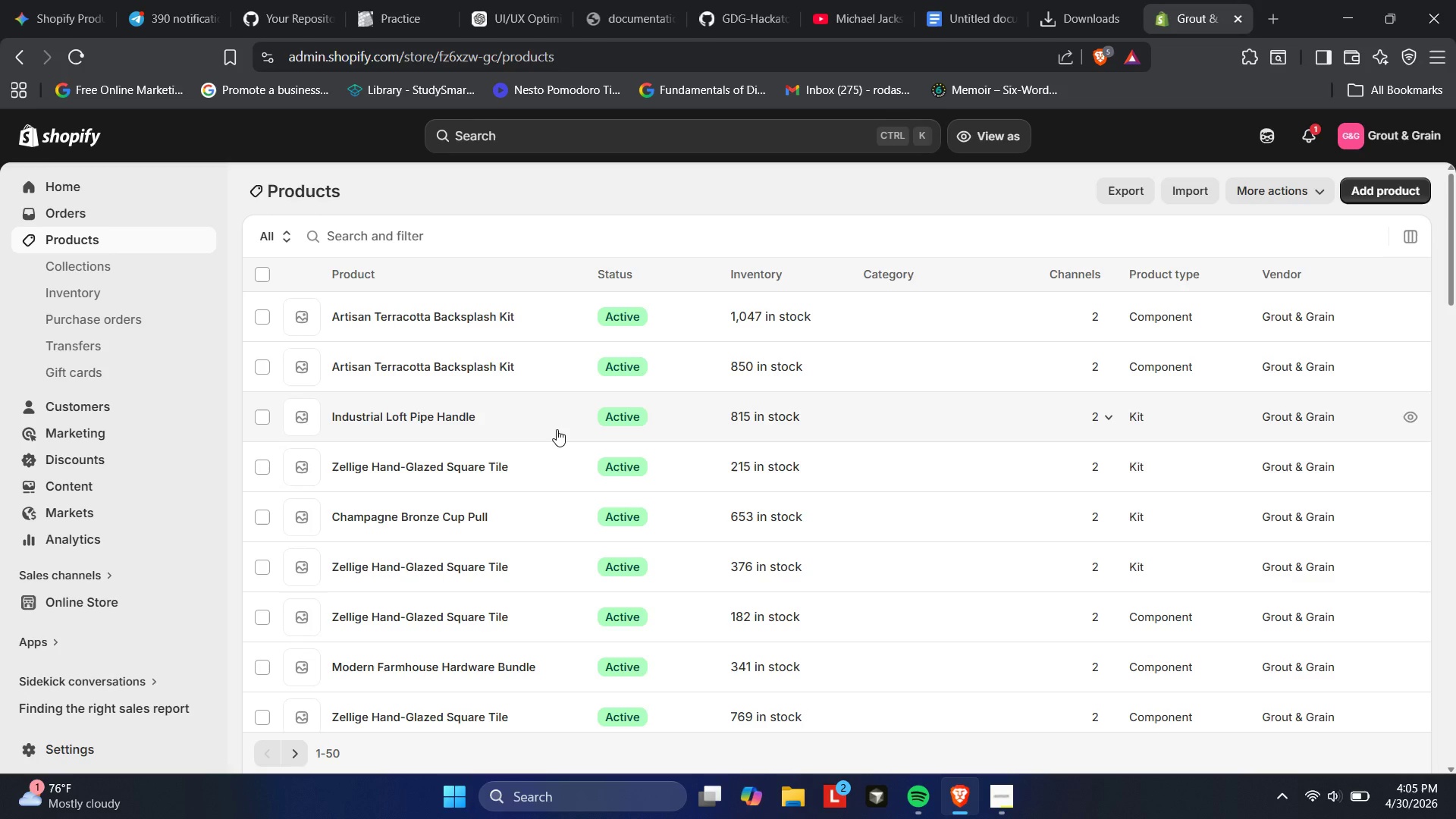 
scroll: coordinate [834, 206], scroll_direction: up, amount: 1.0
 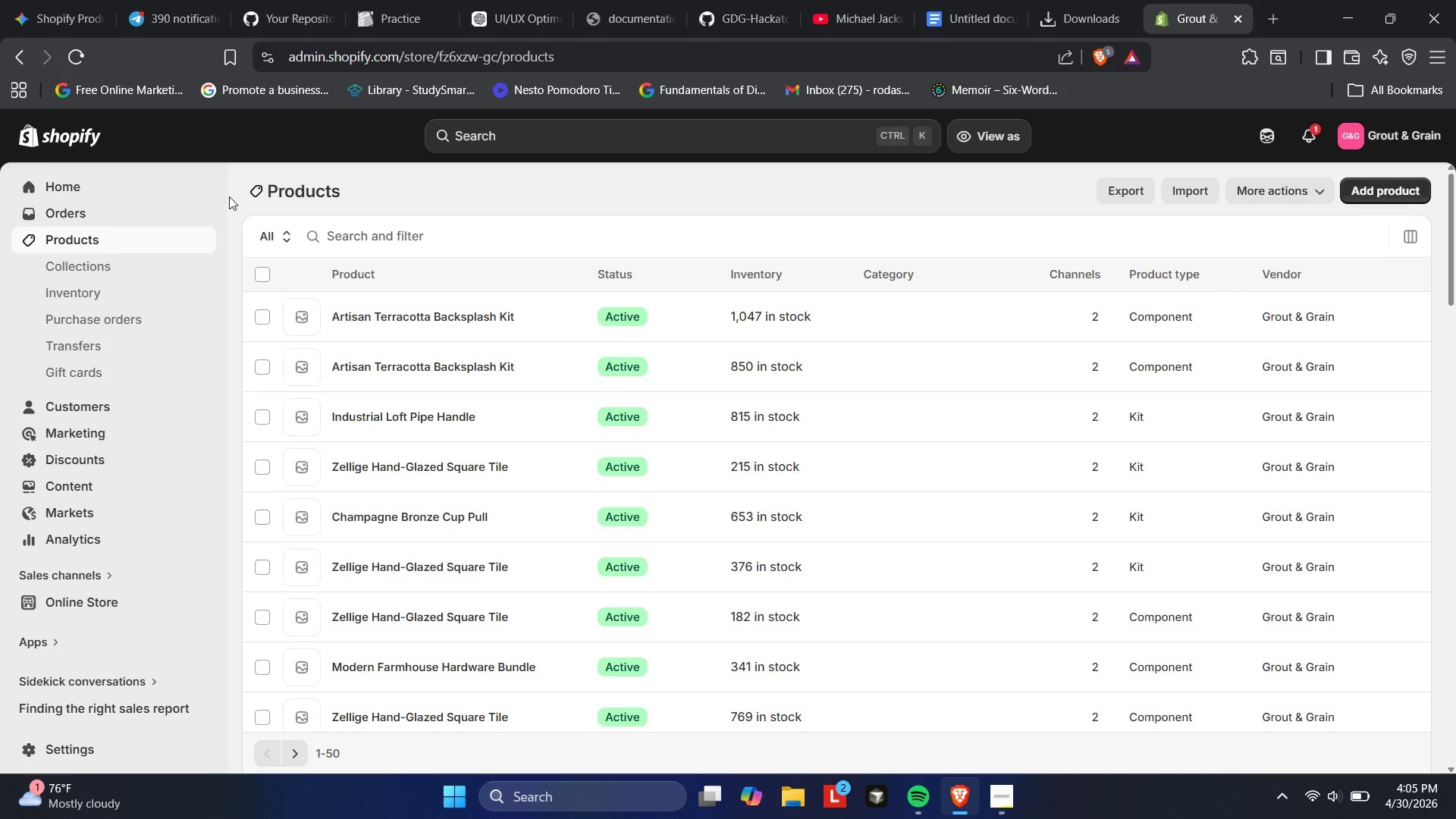 
scroll: coordinate [231, 198], scroll_direction: down, amount: 6.0
 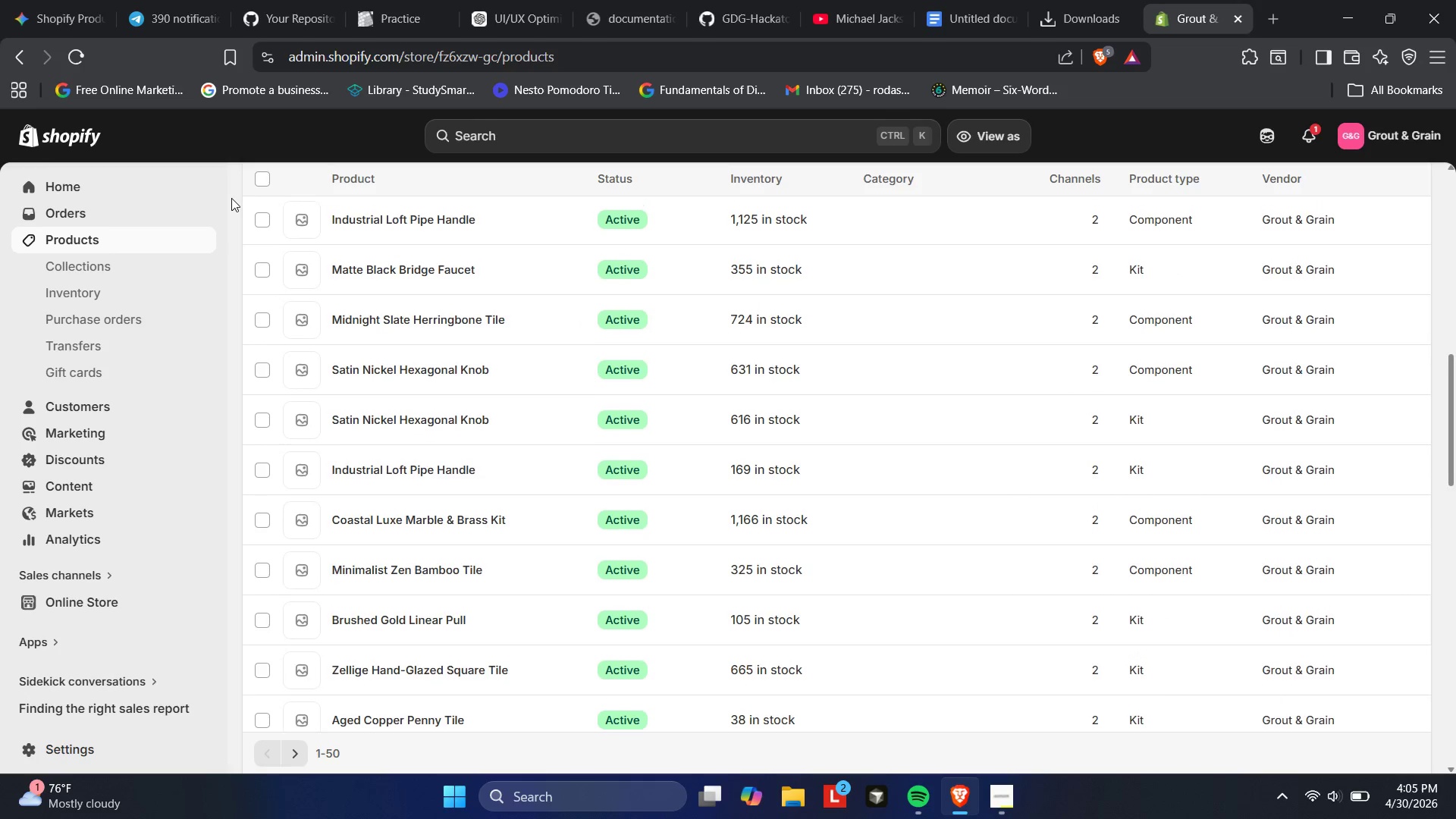 
scroll: coordinate [228, 198], scroll_direction: up, amount: 16.0
 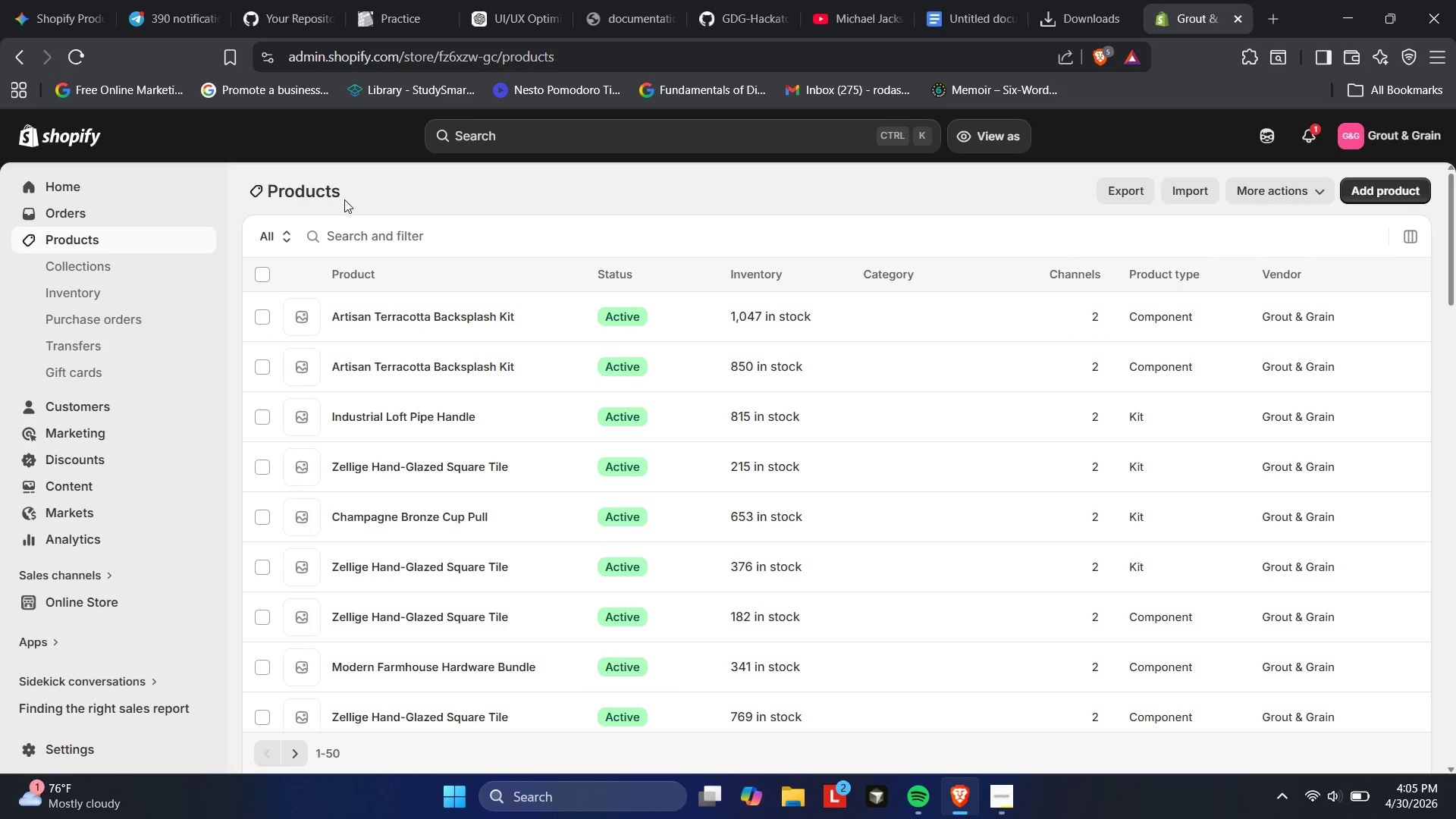 
left_click_drag(start_coordinate=[336, 192], to_coordinate=[252, 182])
 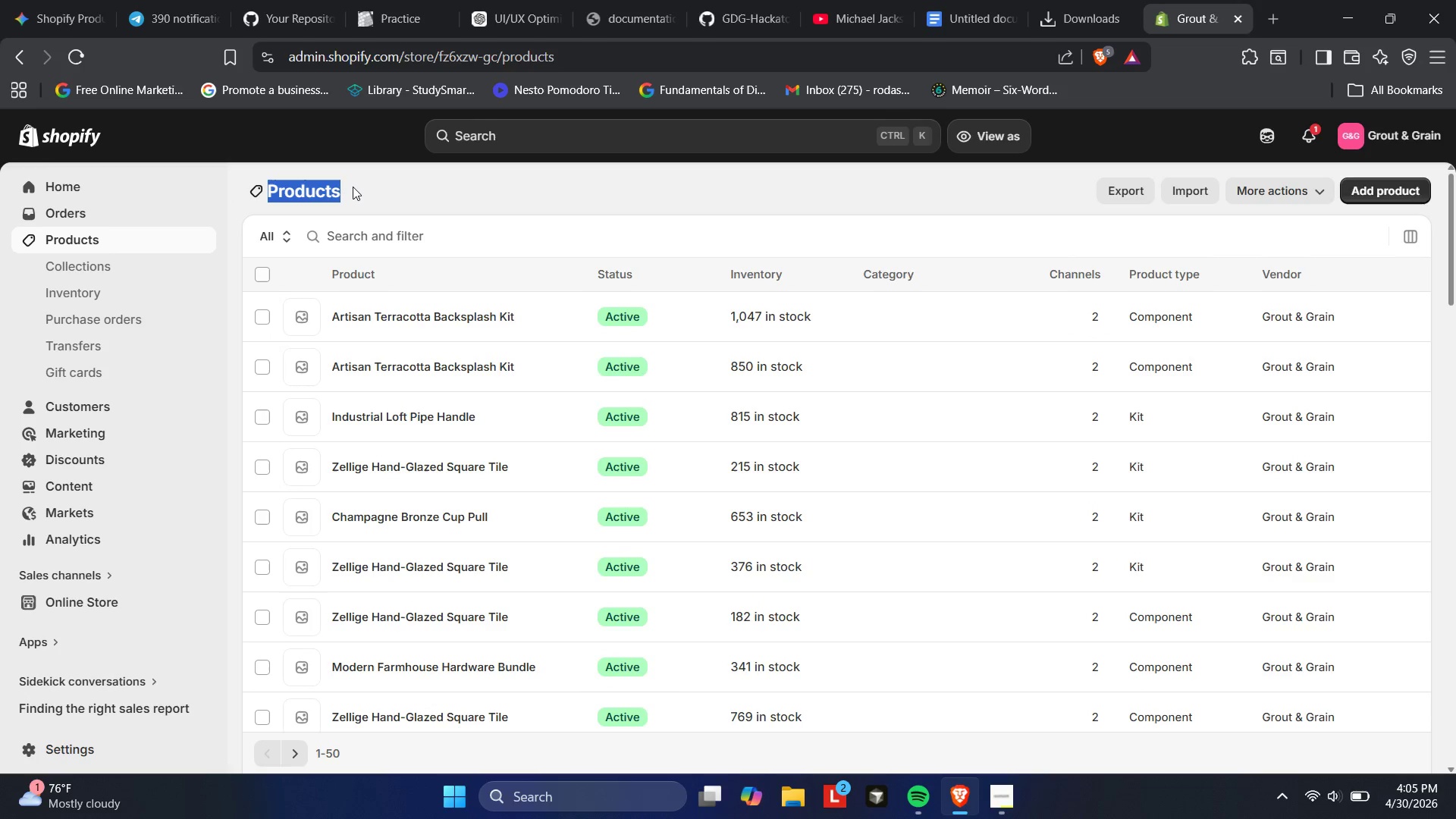 
left_click([354, 188])
 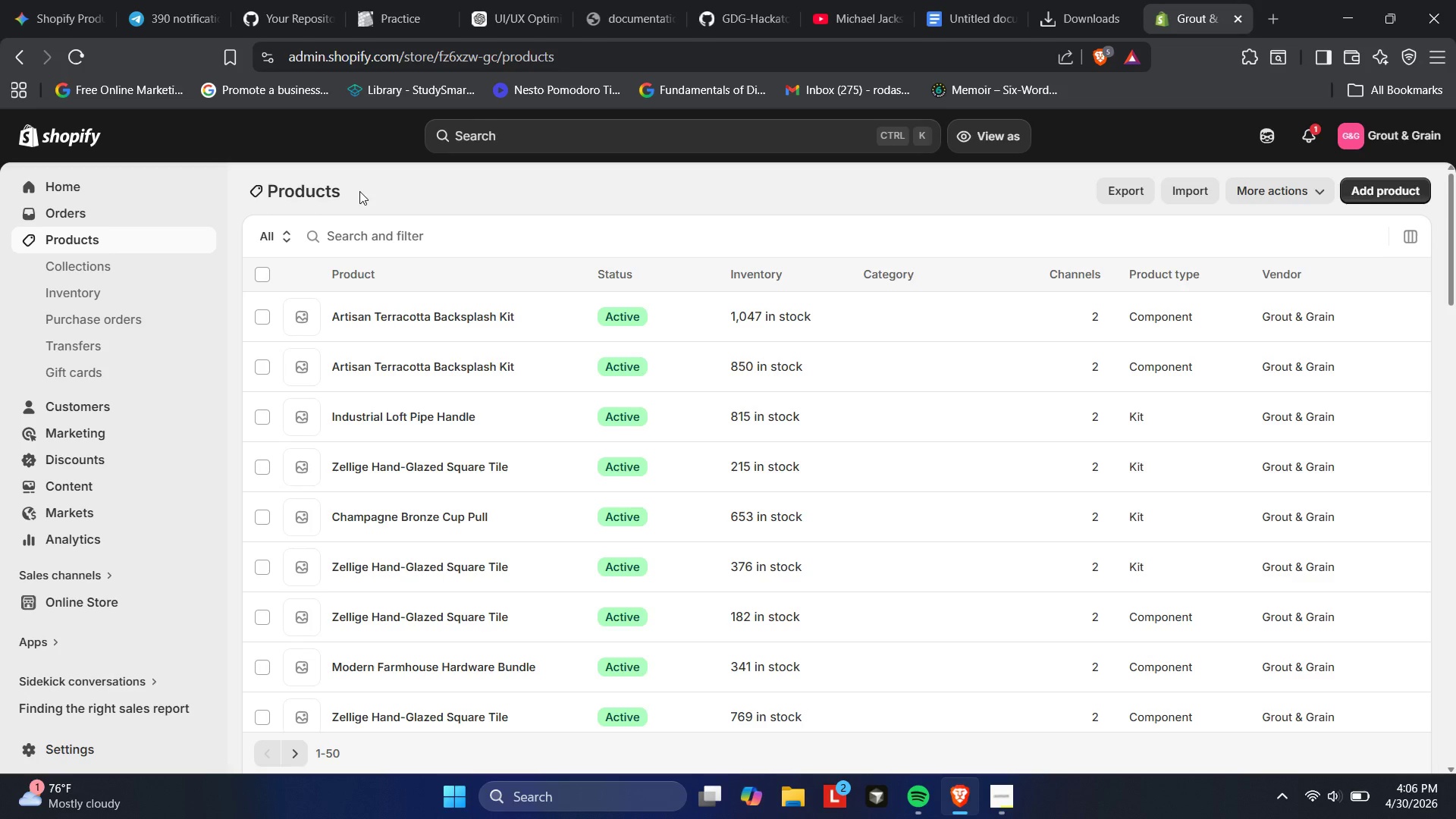 
wait(68.25)
 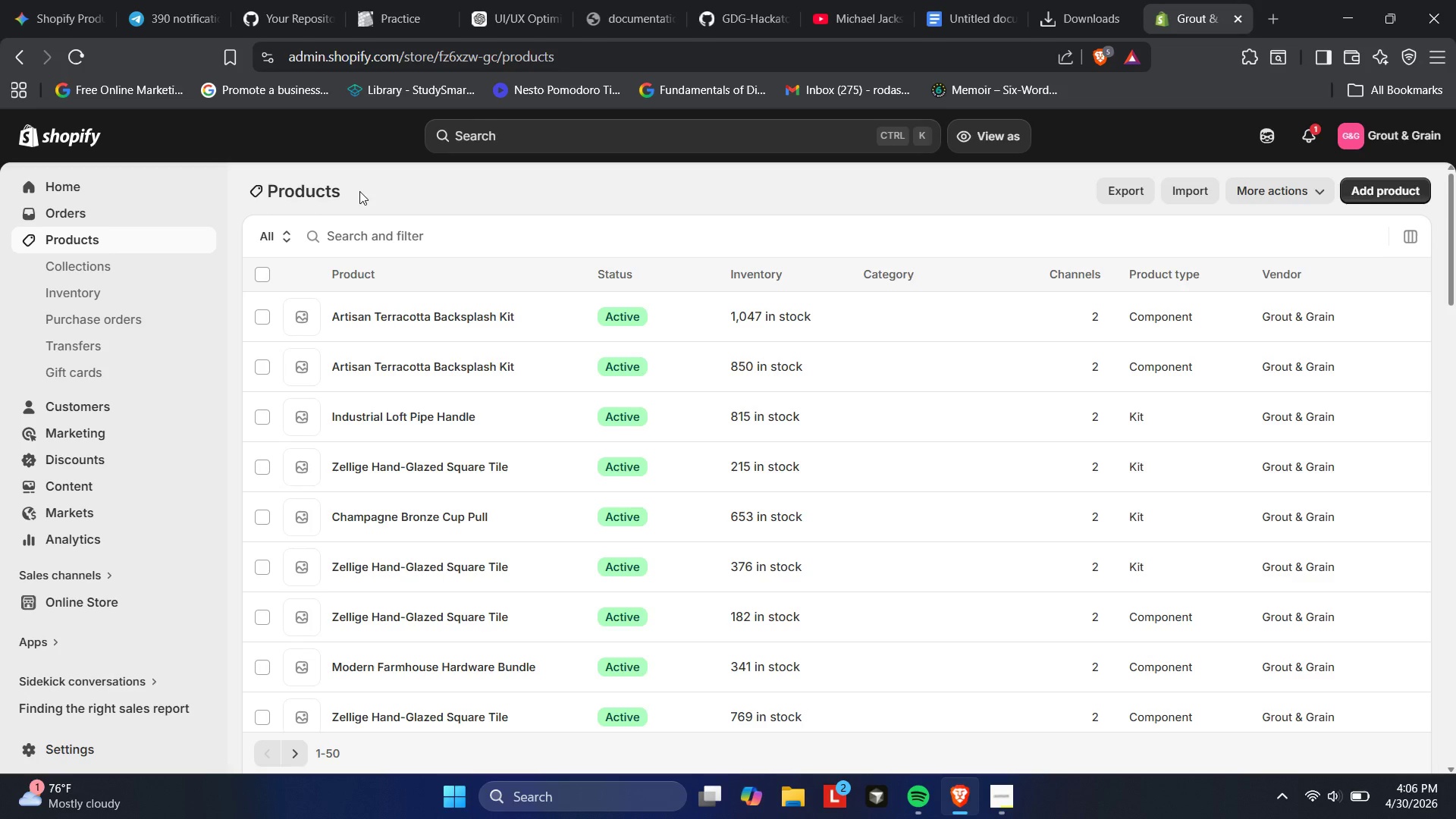 
scroll: coordinate [1033, 491], scroll_direction: down, amount: 38.0
 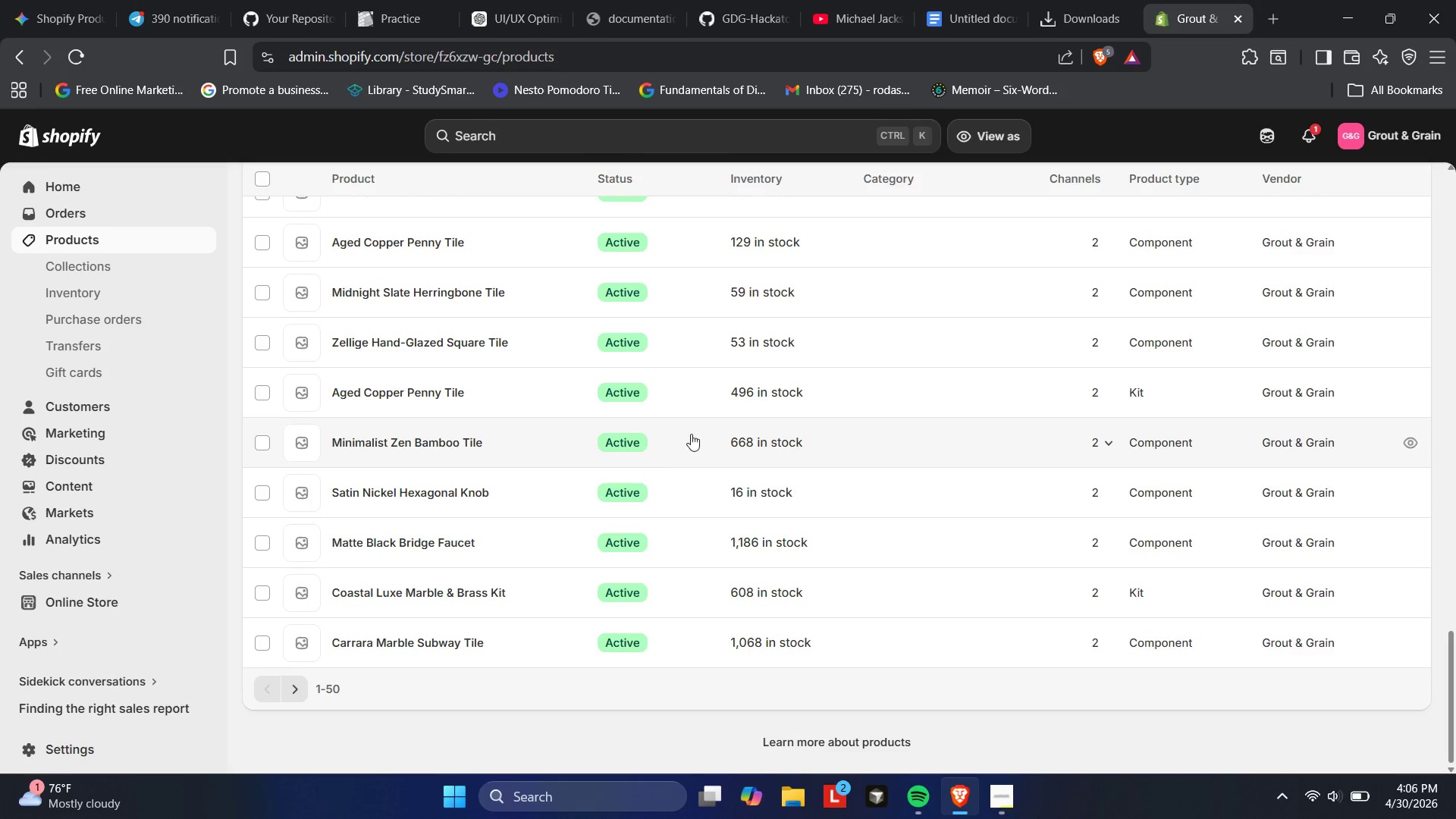 
scroll: coordinate [694, 387], scroll_direction: up, amount: 6.0
 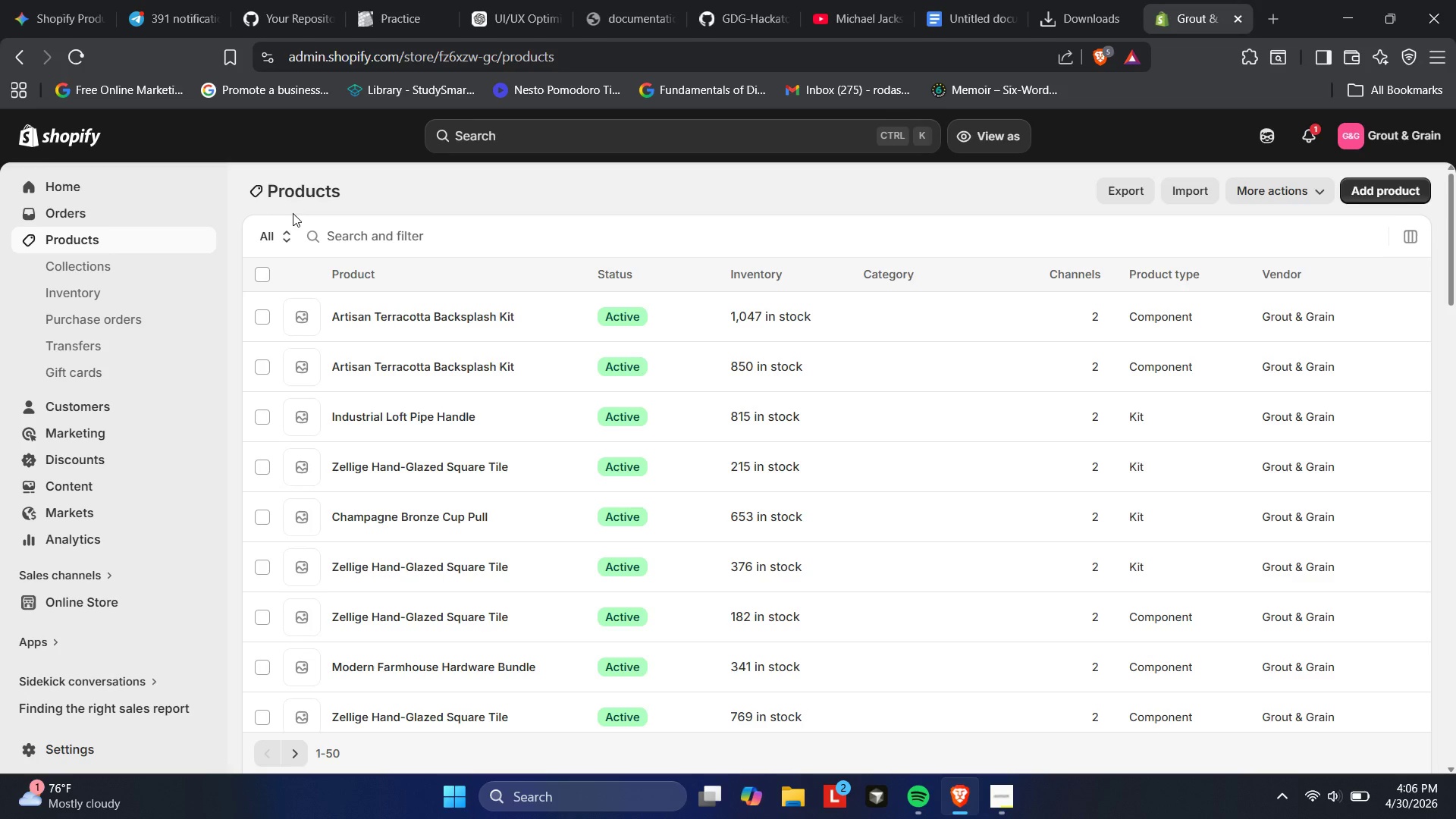 
wait(10.14)
 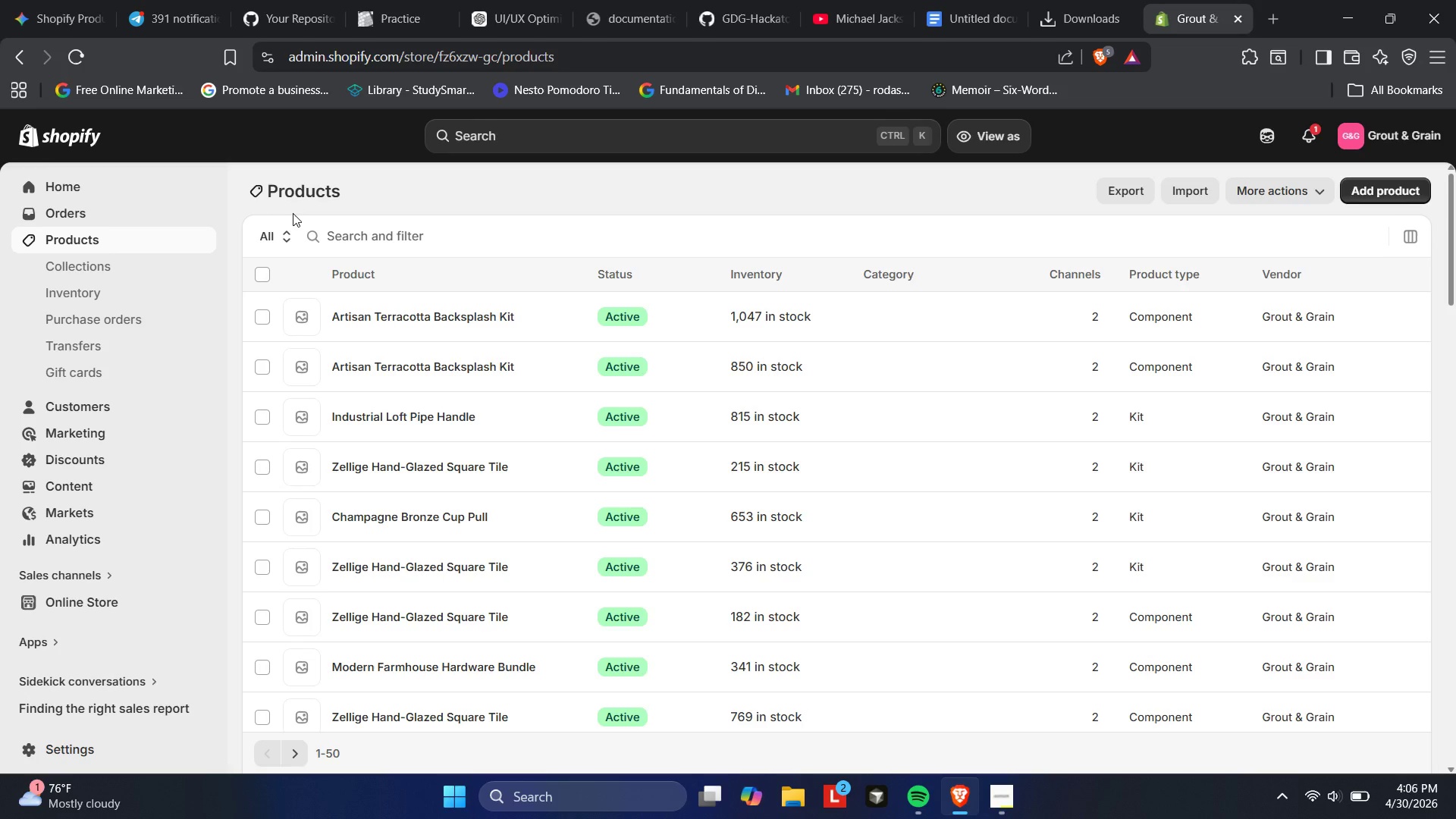 
left_click_drag(start_coordinate=[264, 270], to_coordinate=[260, 267])
 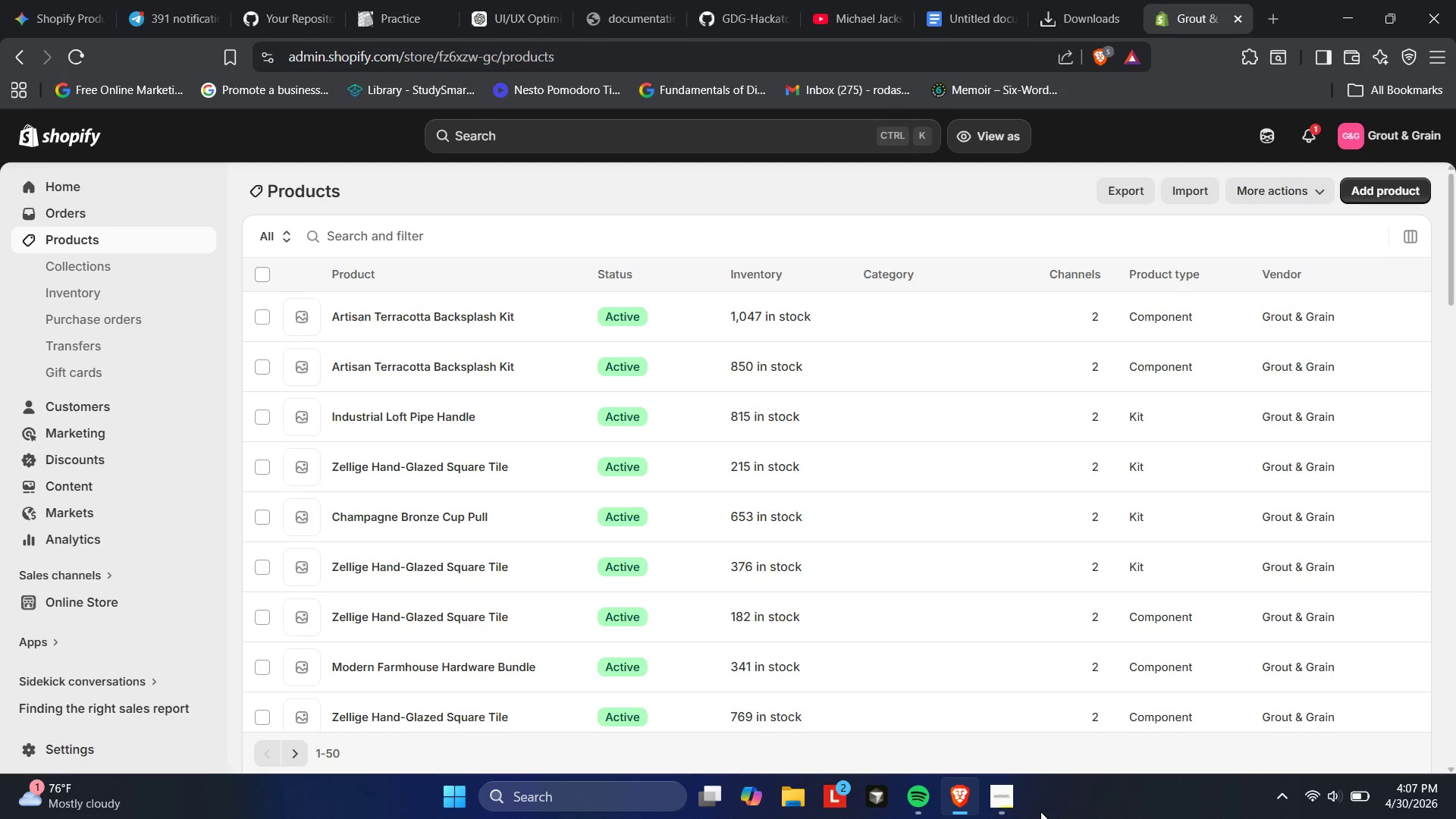 
wait(23.42)
 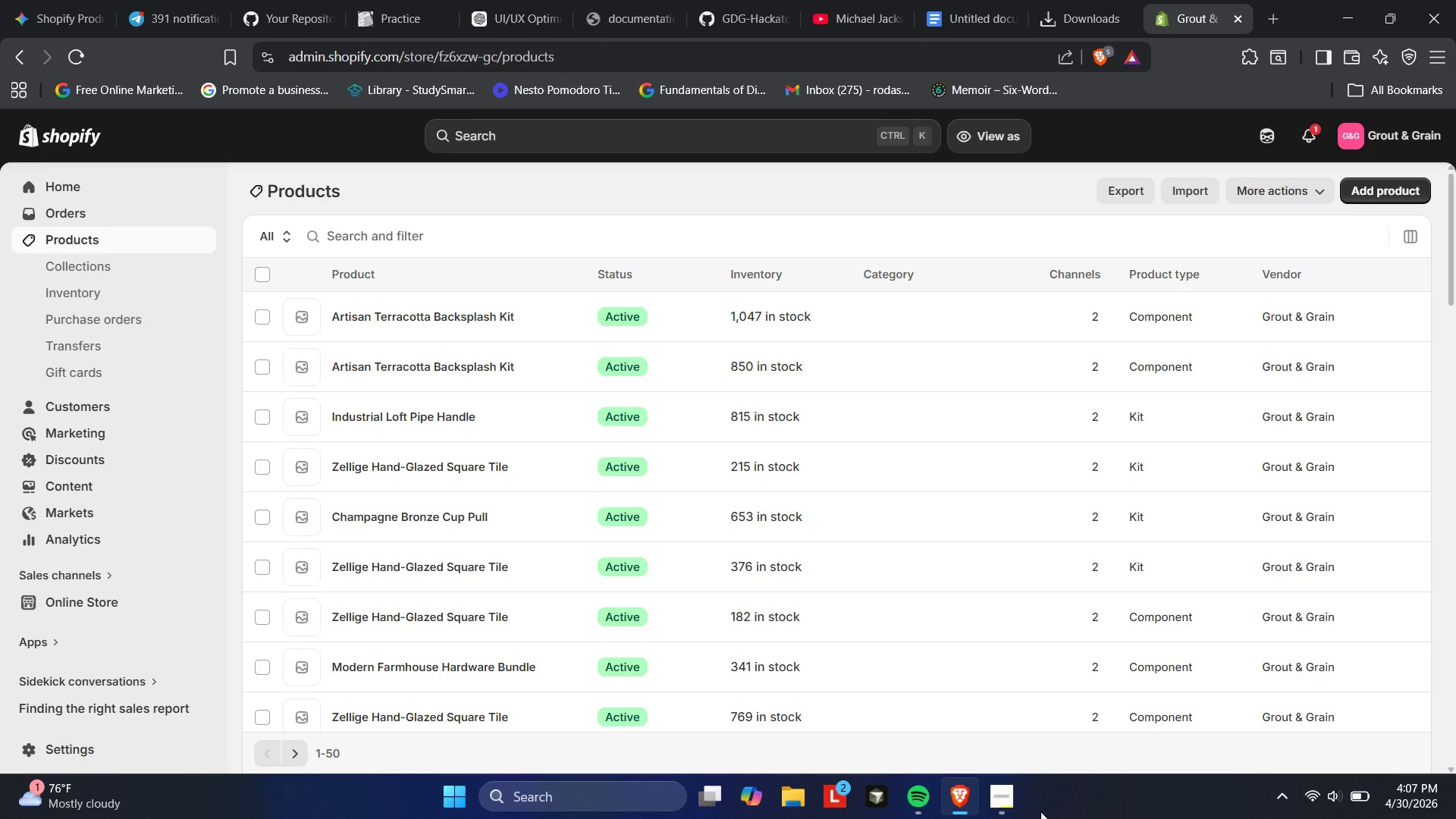 
left_click([1012, 804])